 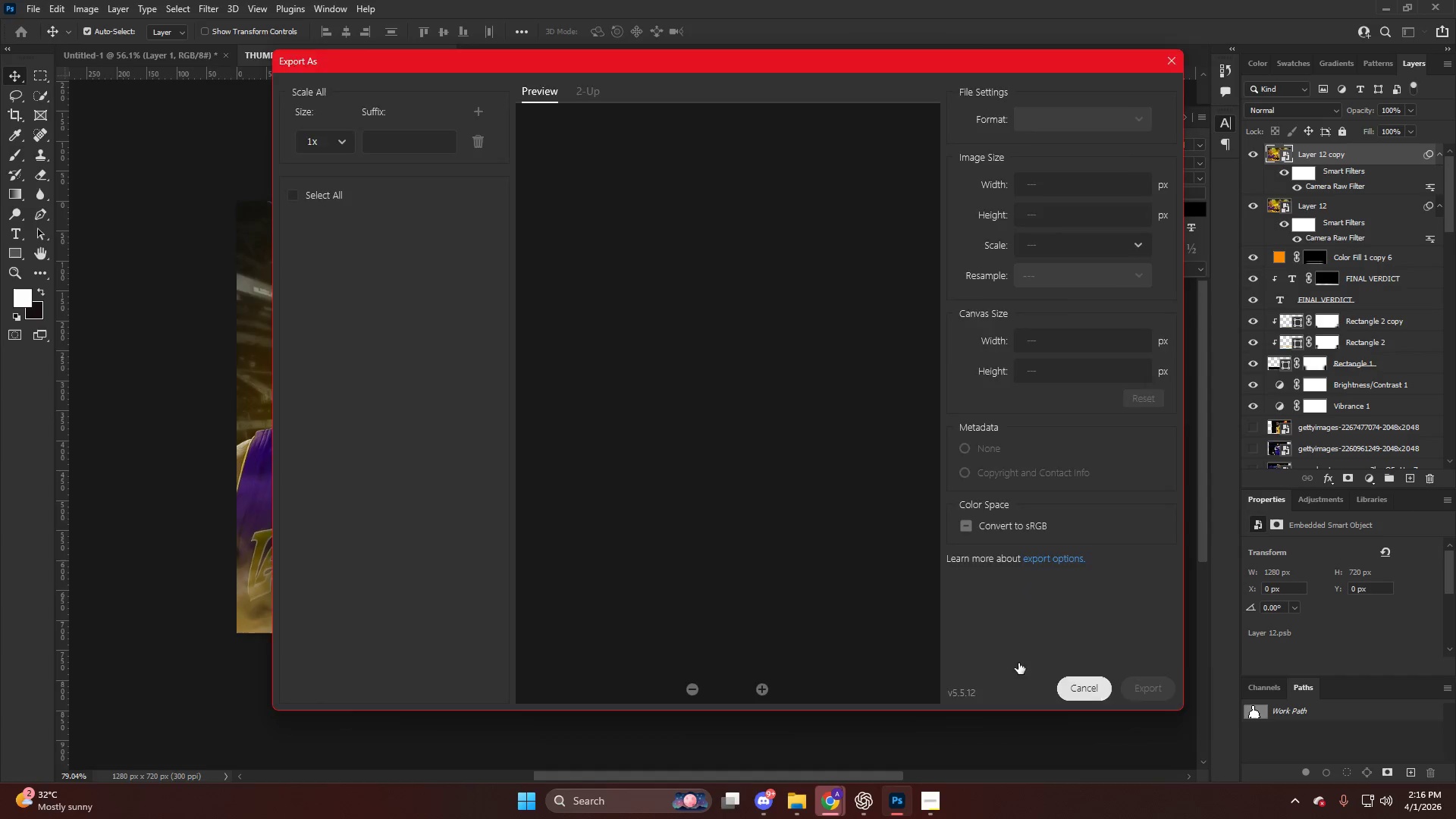 
key(Alt+AltLeft)
 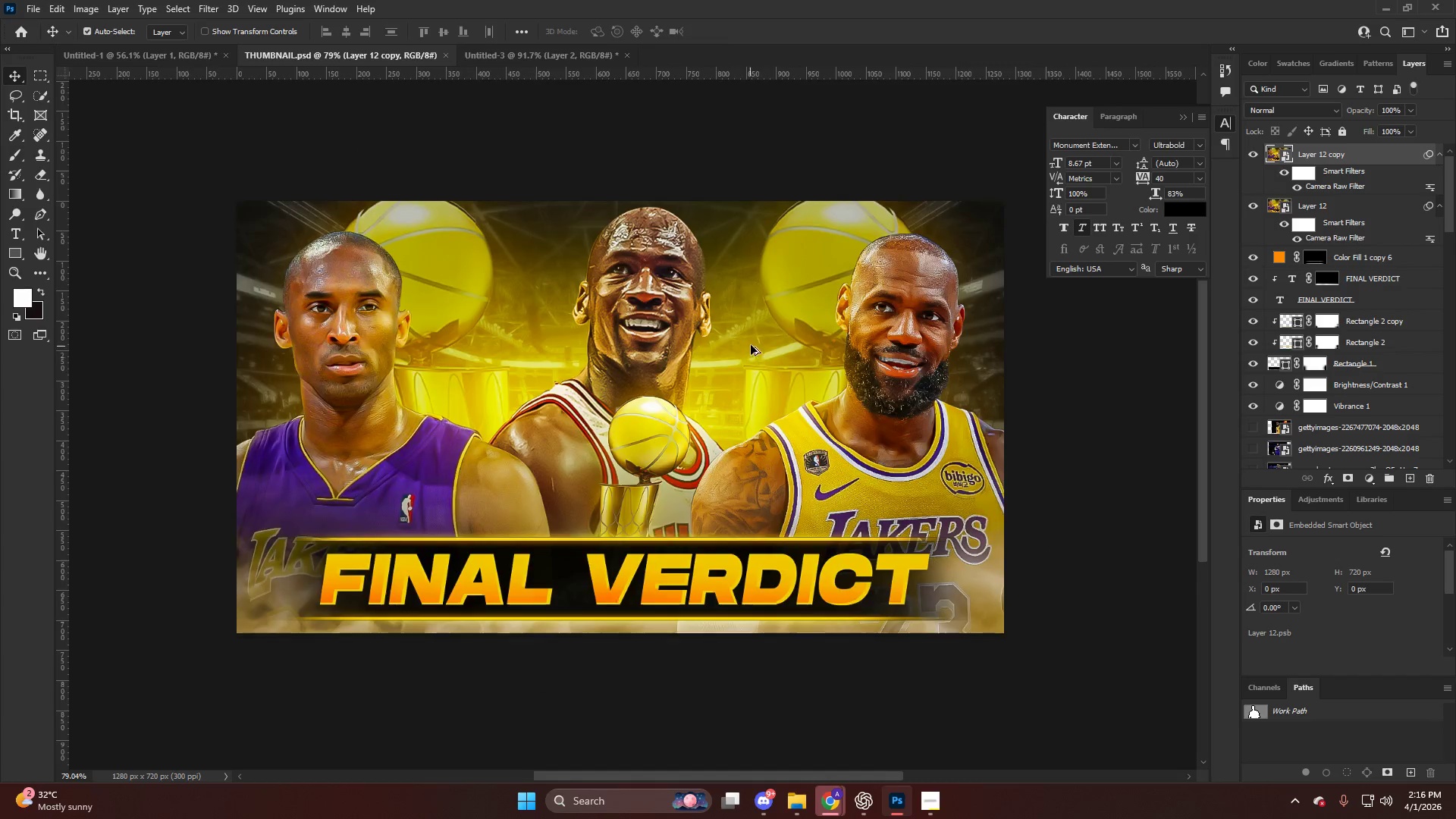 
hold_key(key=AltLeft, duration=0.38)
scroll: coordinate [668, 318], scroll_direction: up, amount: 1.0
 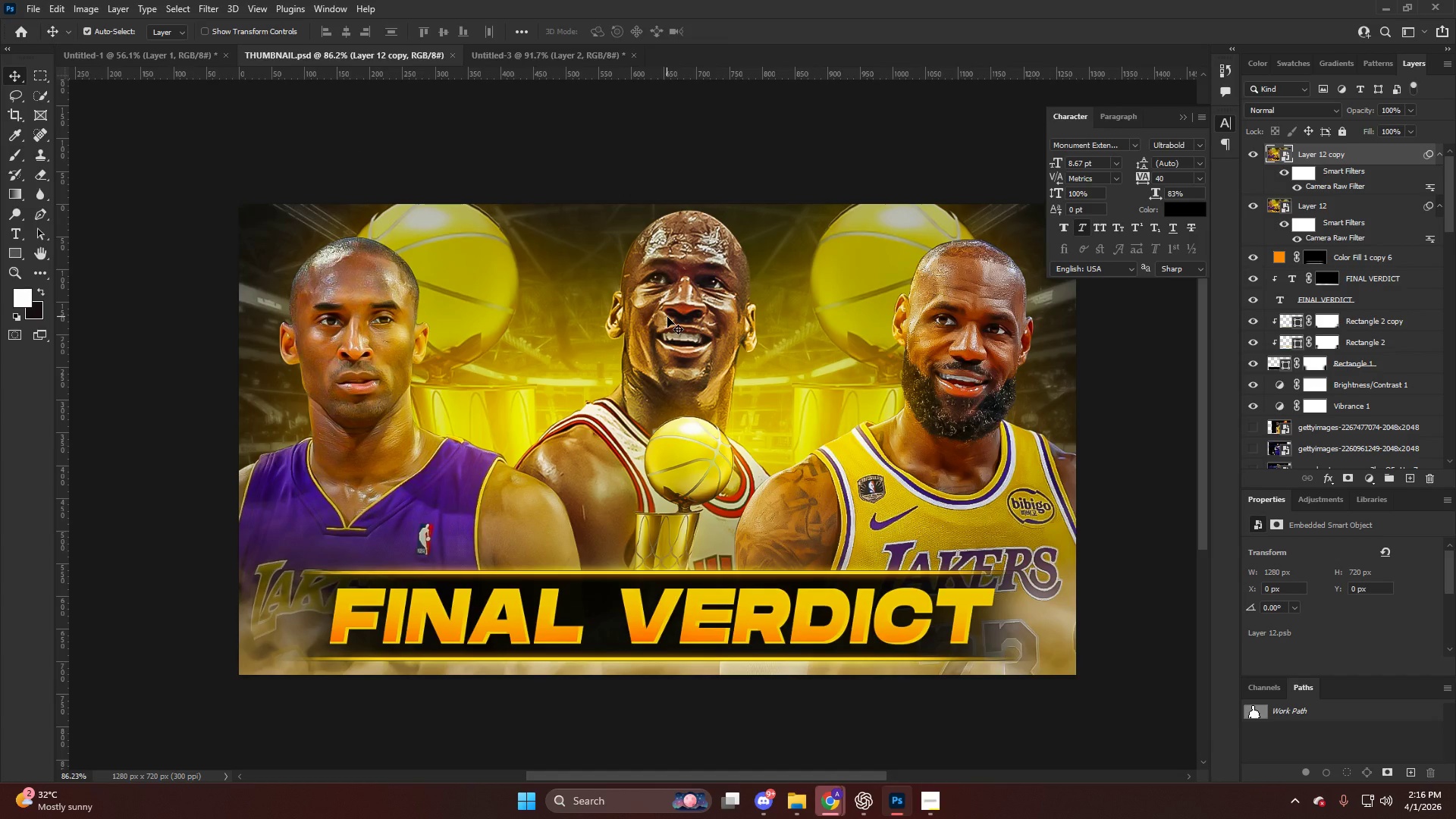 
wait(16.53)
 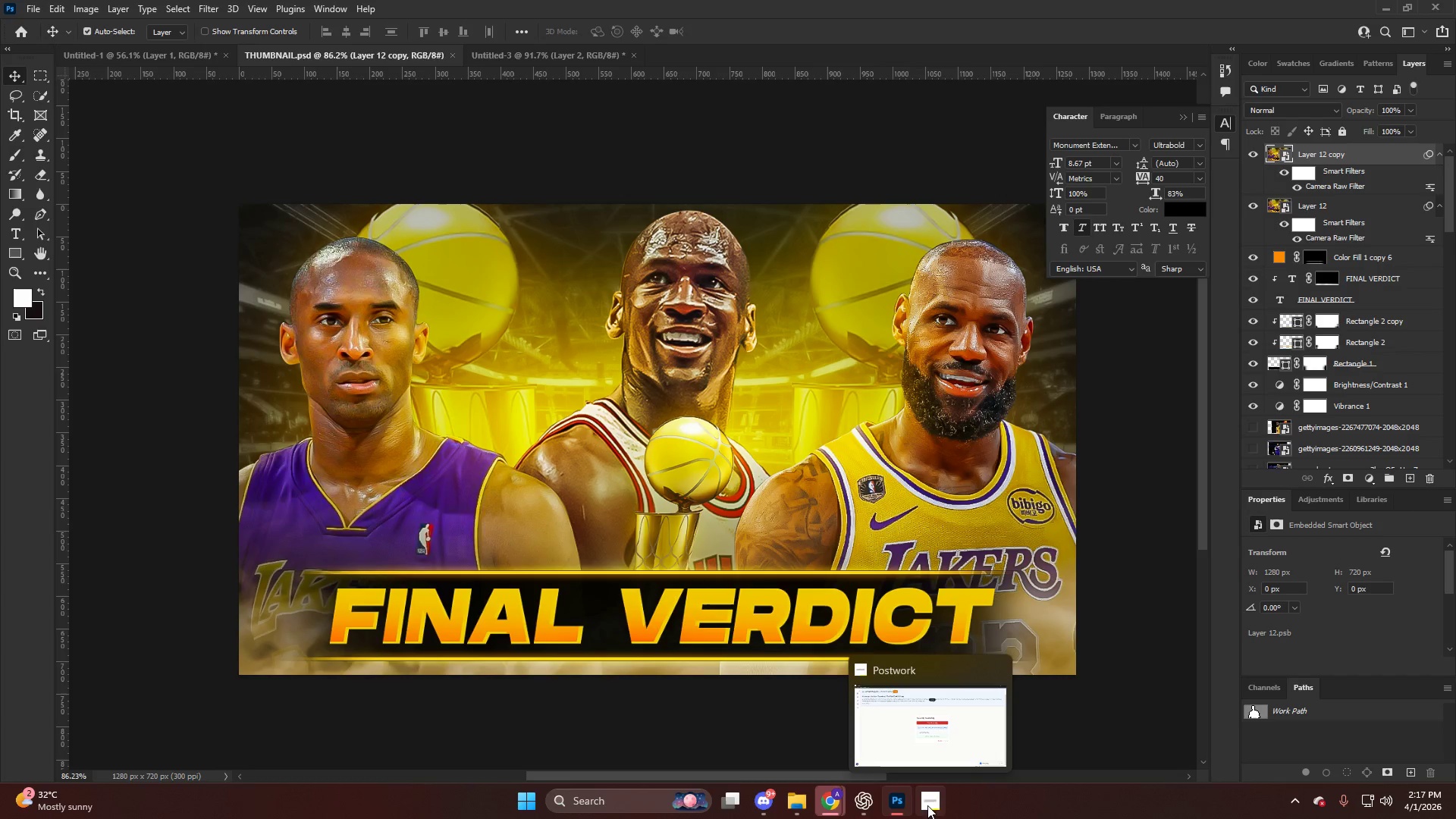 
left_click([928, 801])